 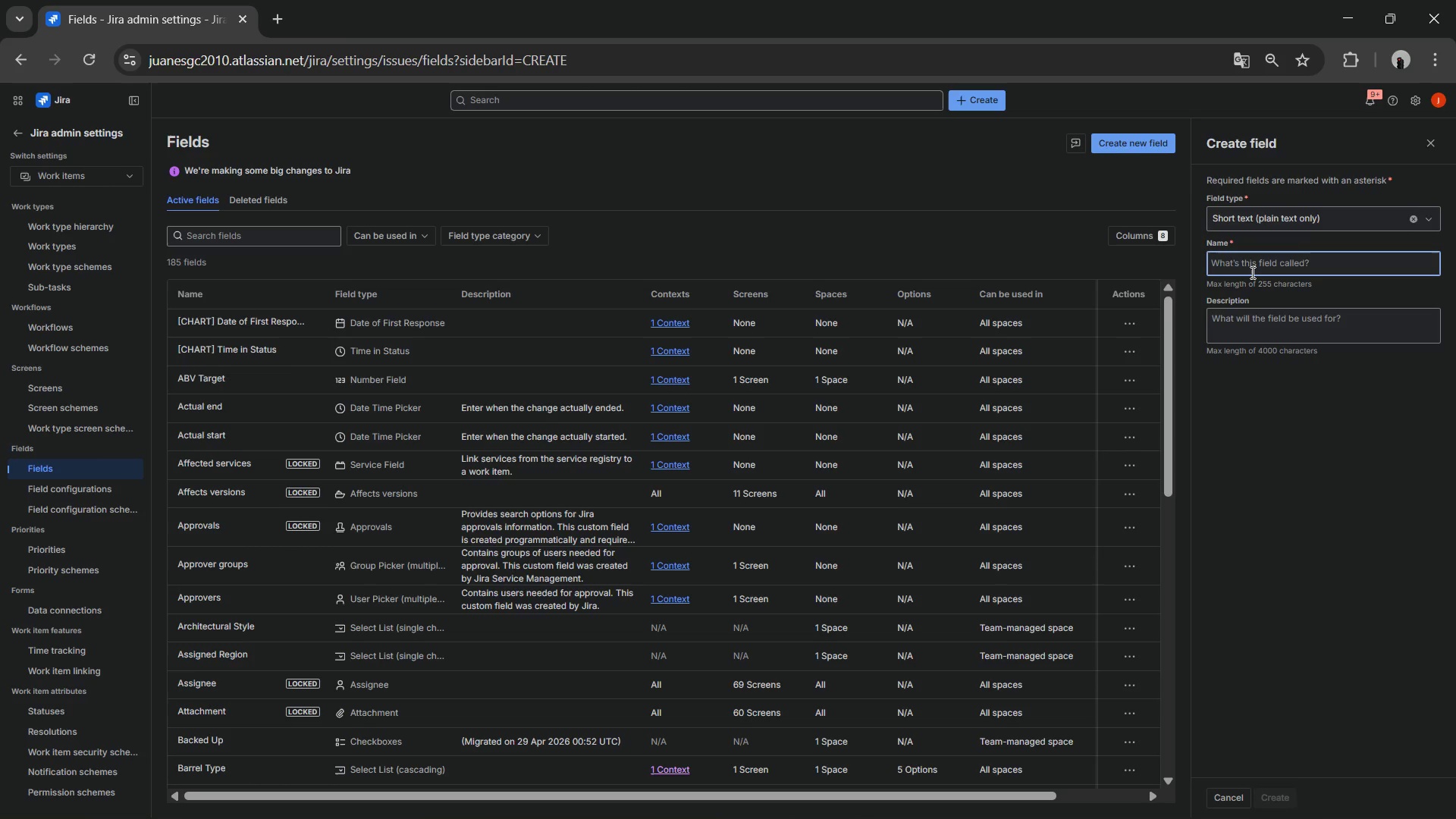 
key(Control+ControlLeft)
 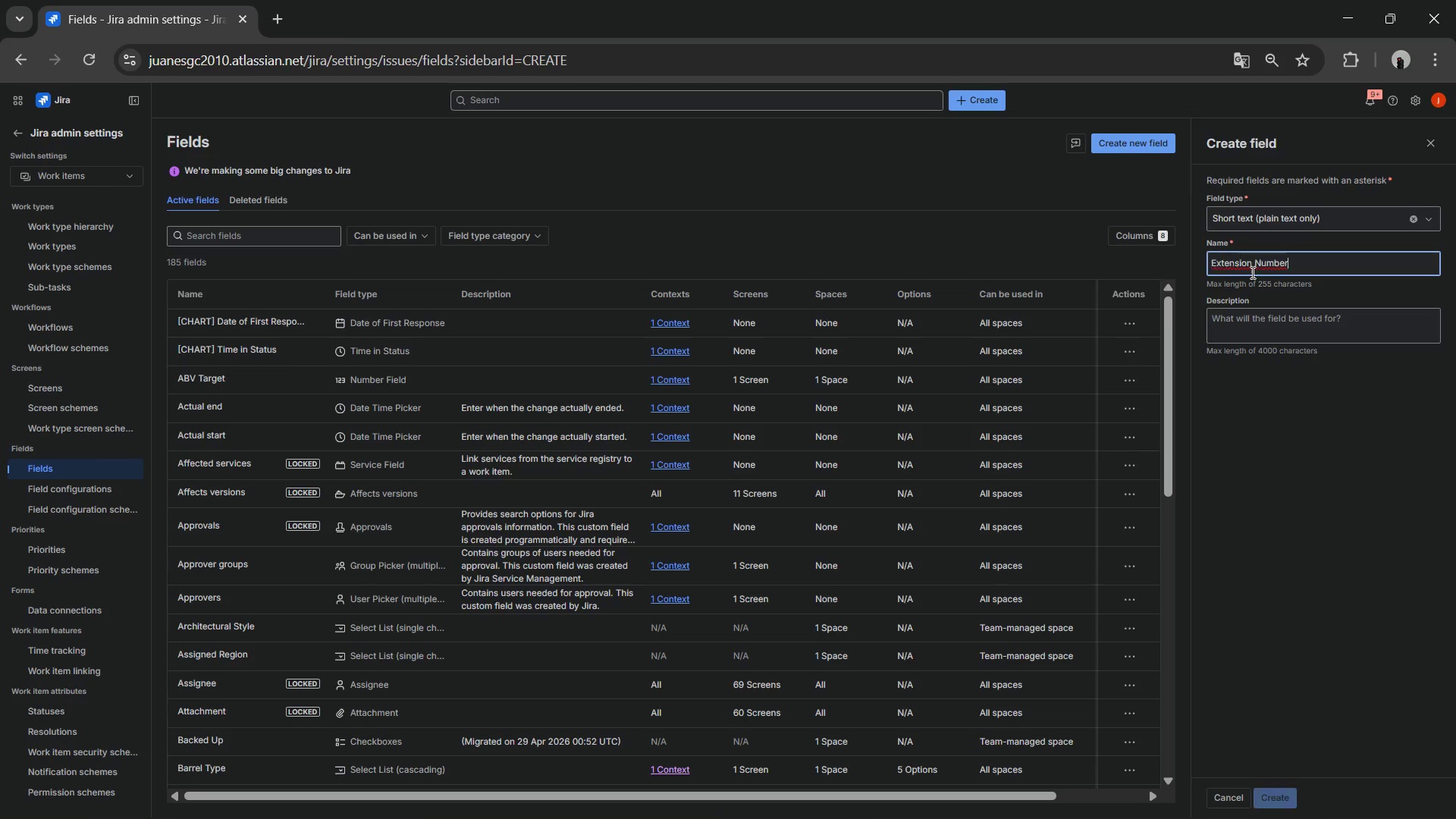 
key(Control+V)
 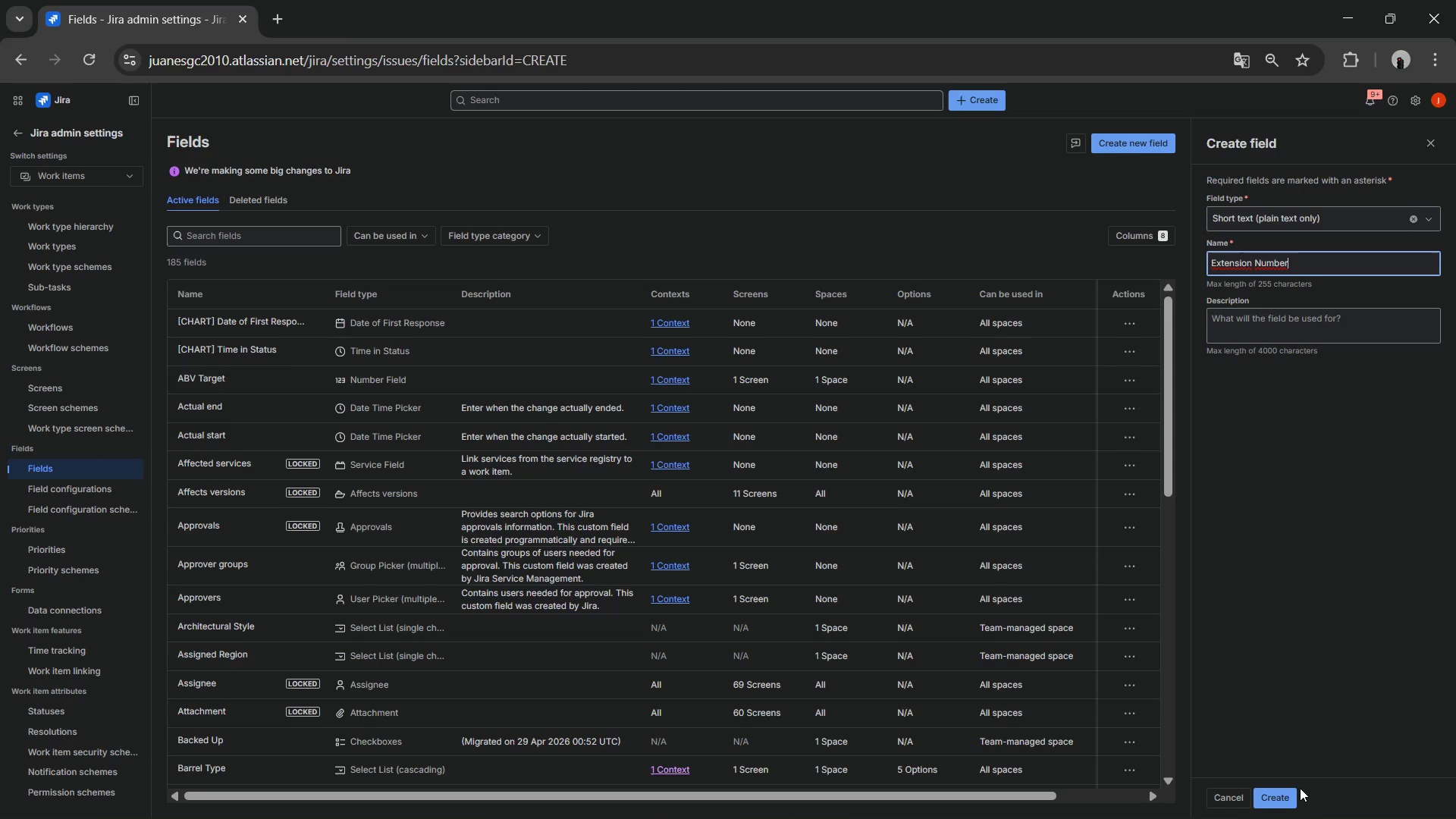 
left_click([1292, 793])
 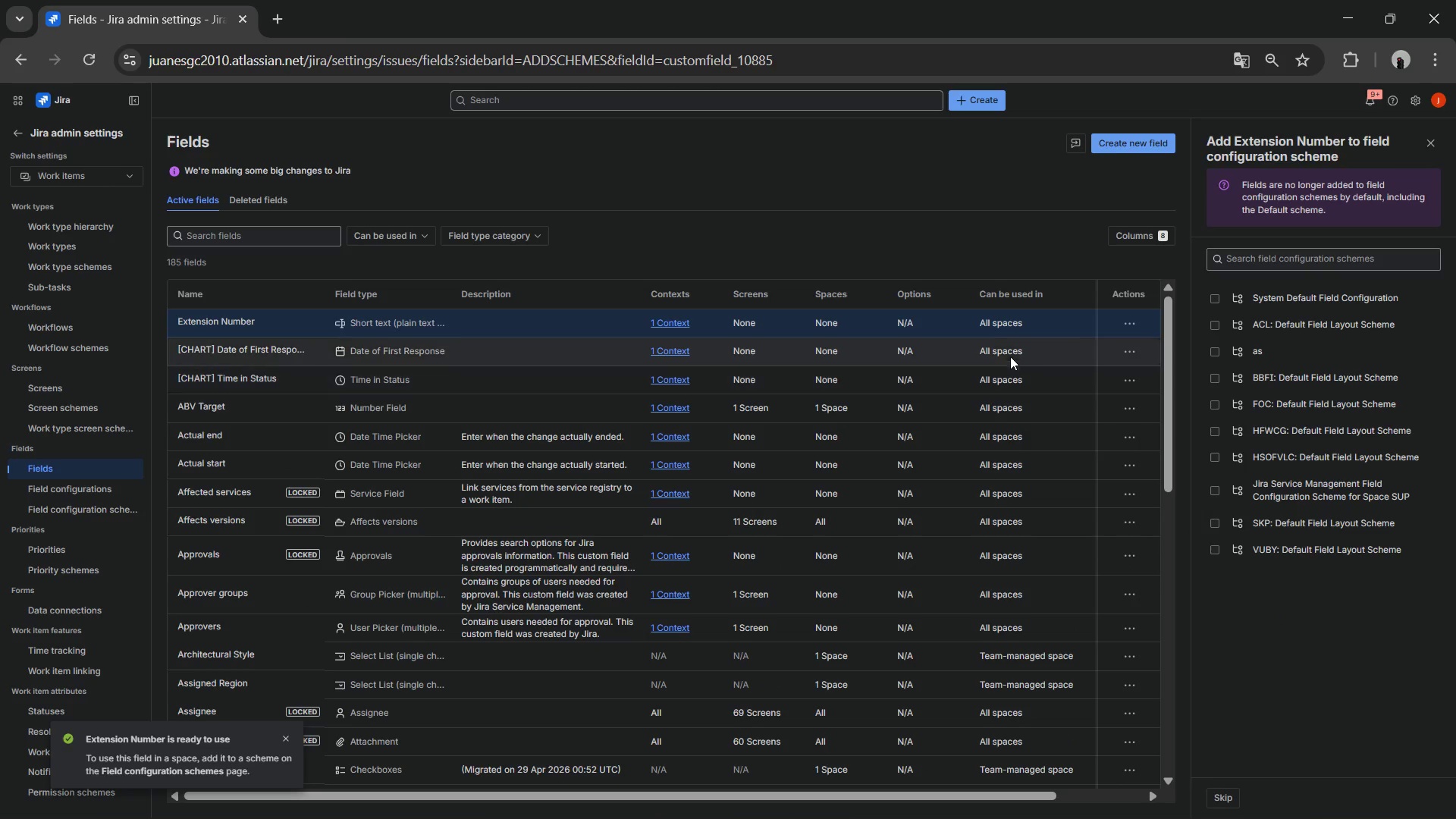 
left_click_drag(start_coordinate=[1125, 322], to_coordinate=[1200, 312])
 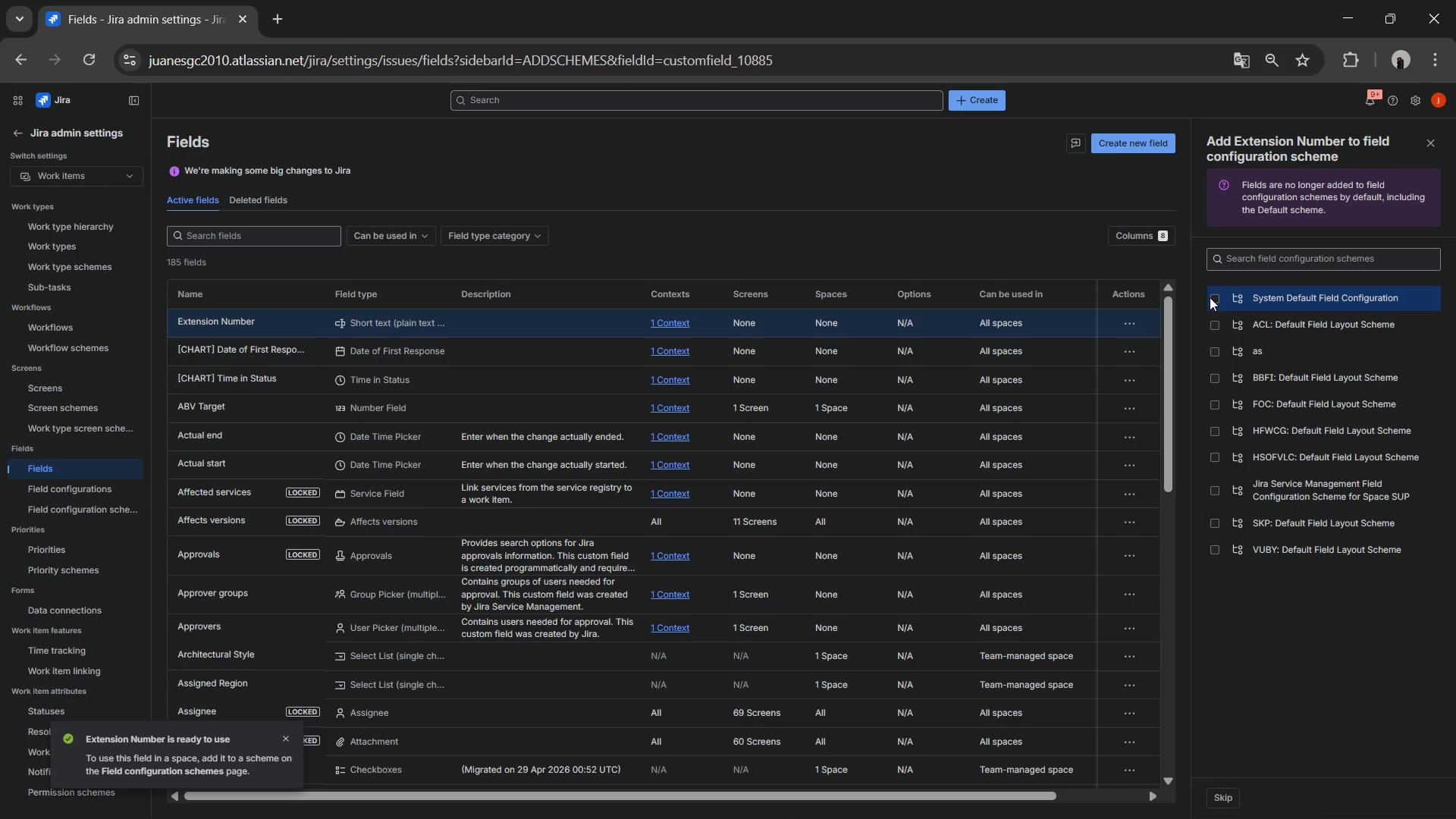 
left_click([1212, 297])
 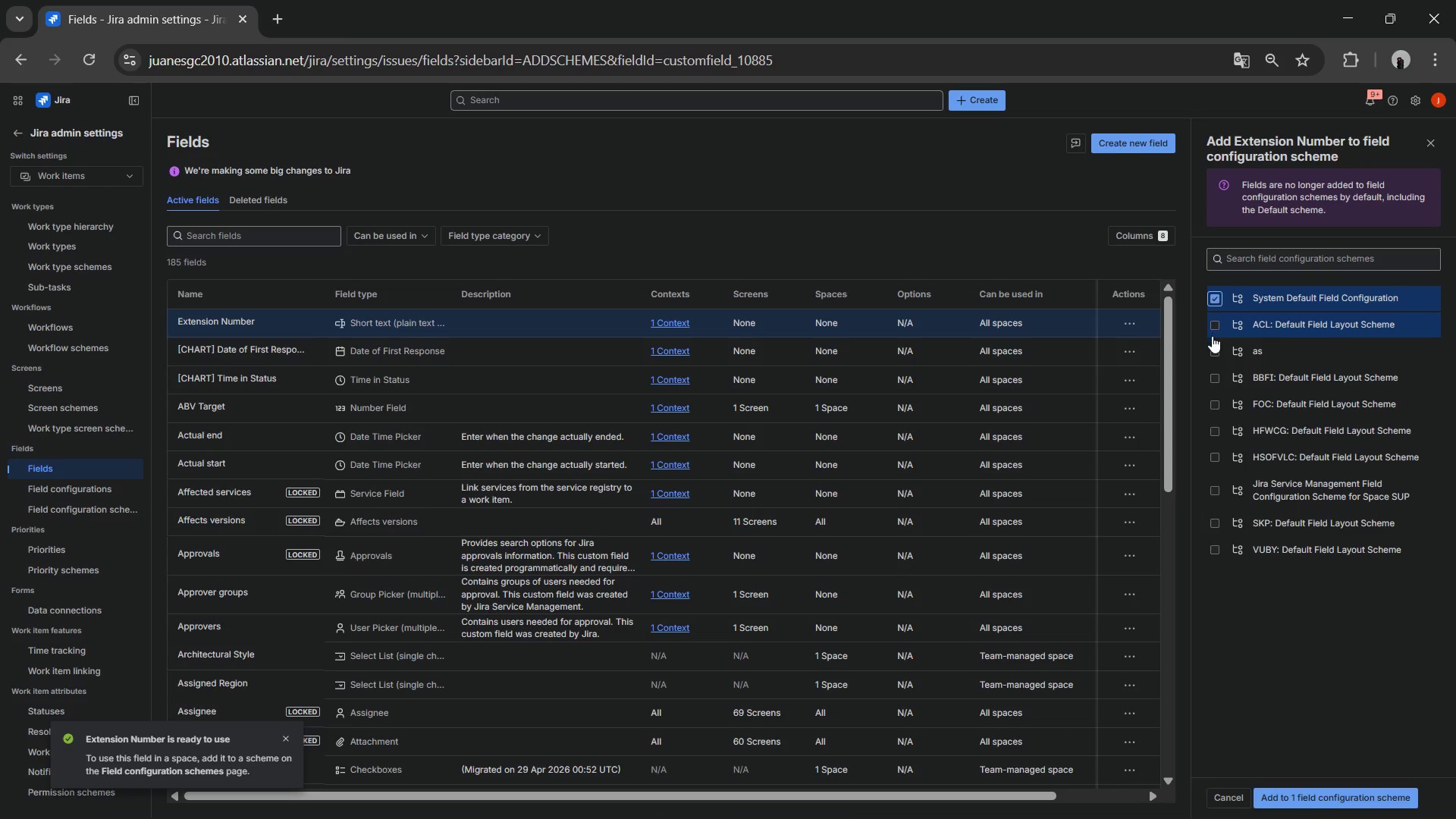 
left_click([1212, 336])
 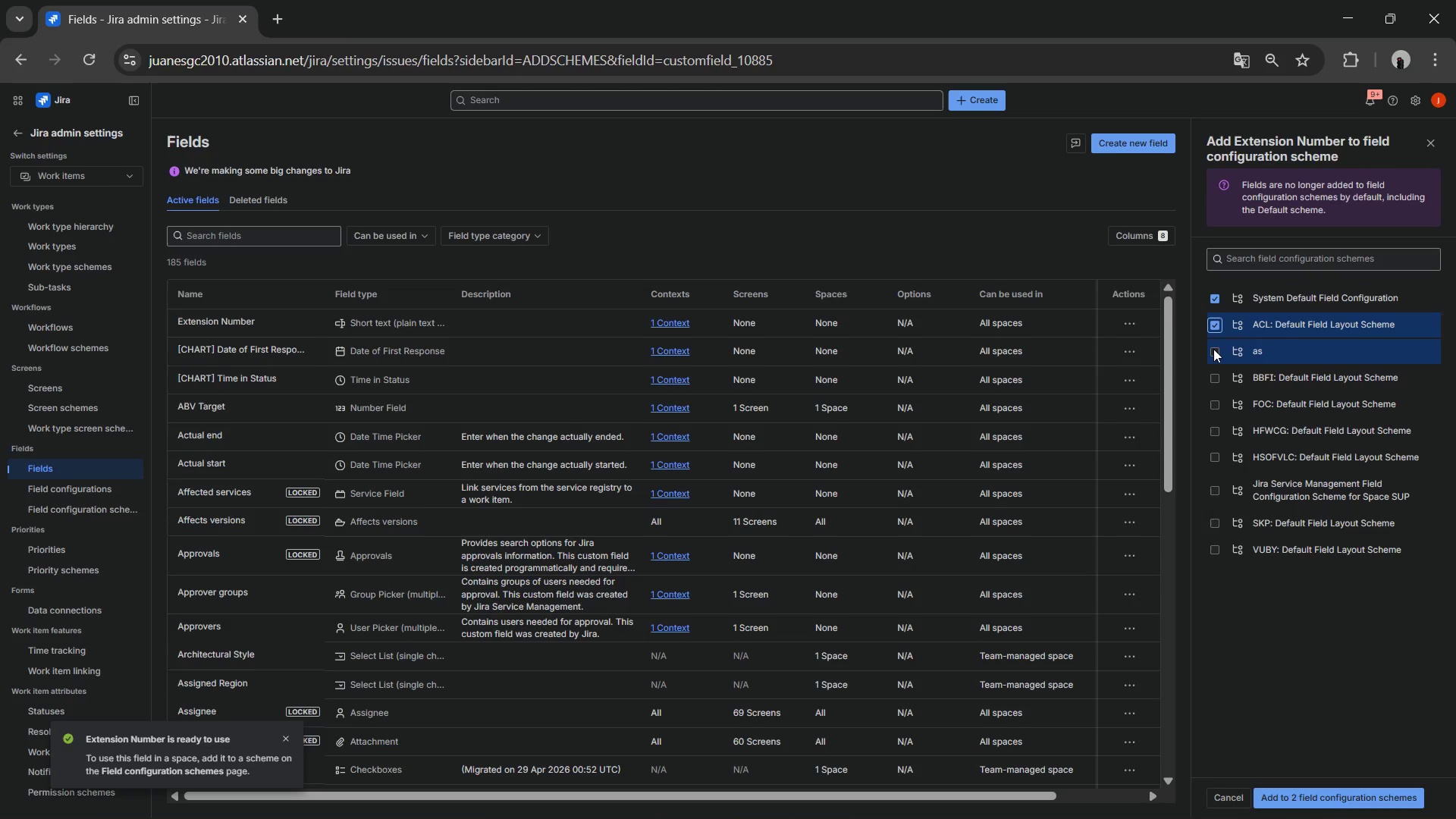 
left_click([1213, 349])
 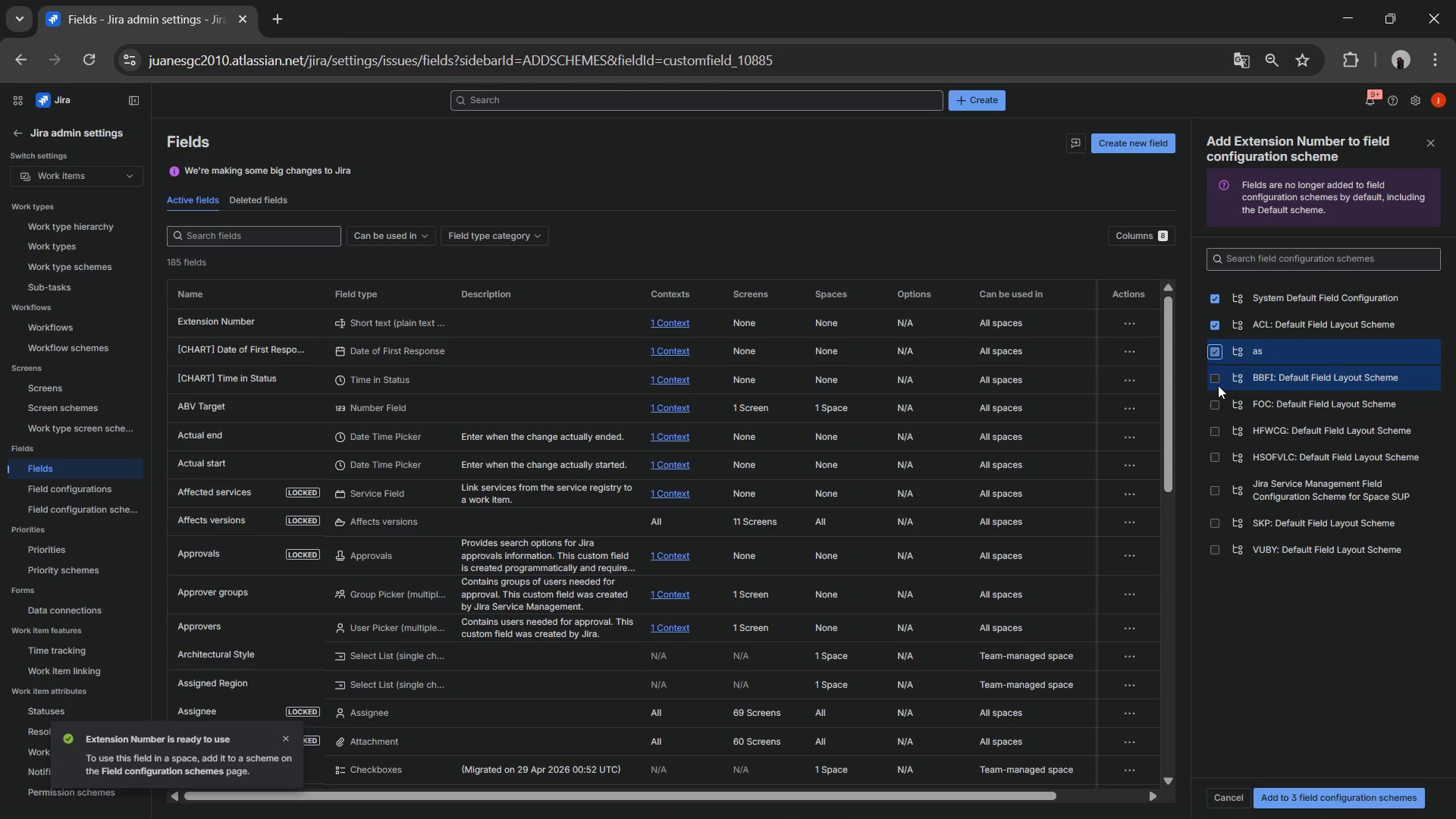 
left_click([1218, 385])
 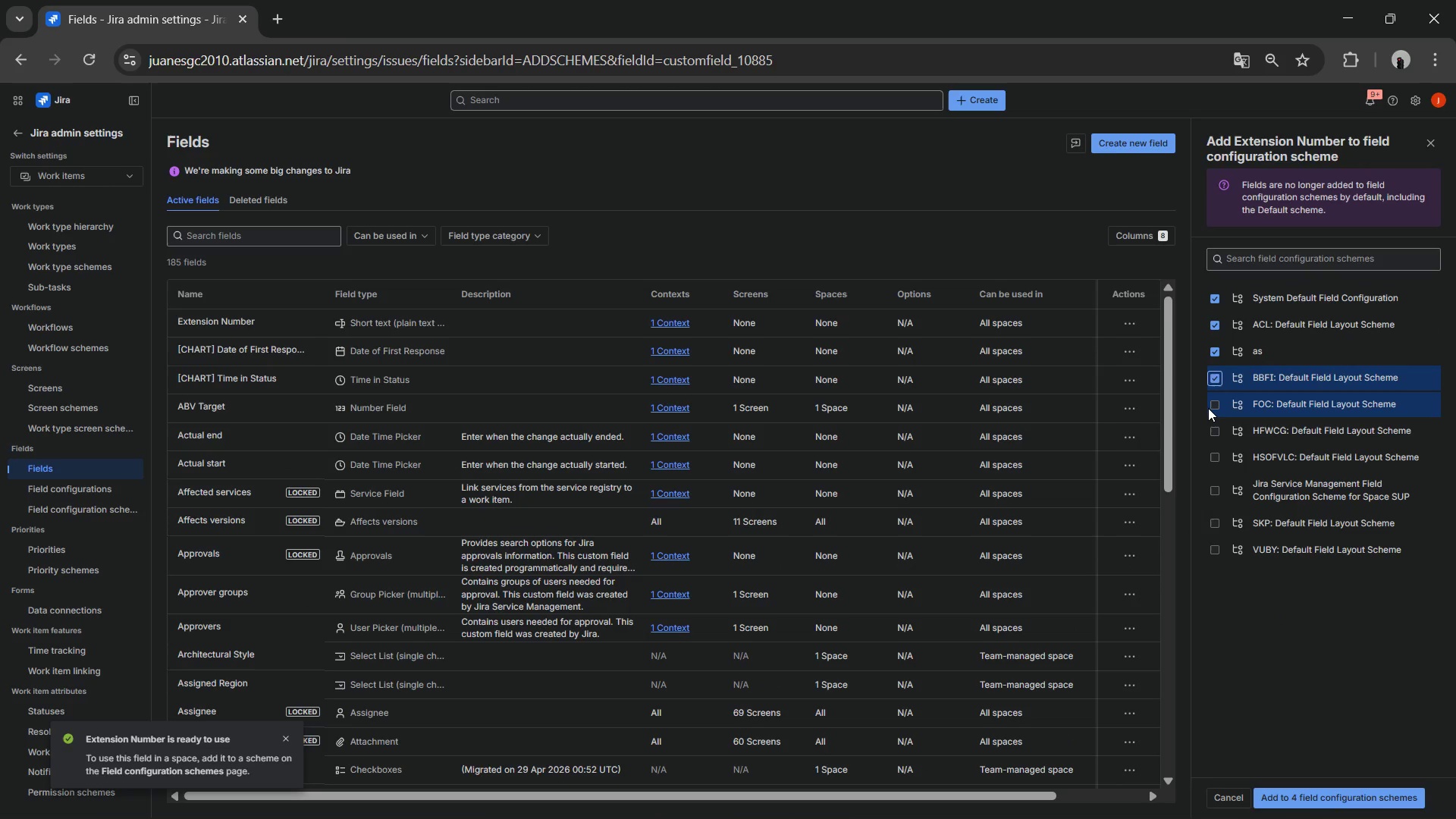 
left_click([1208, 408])
 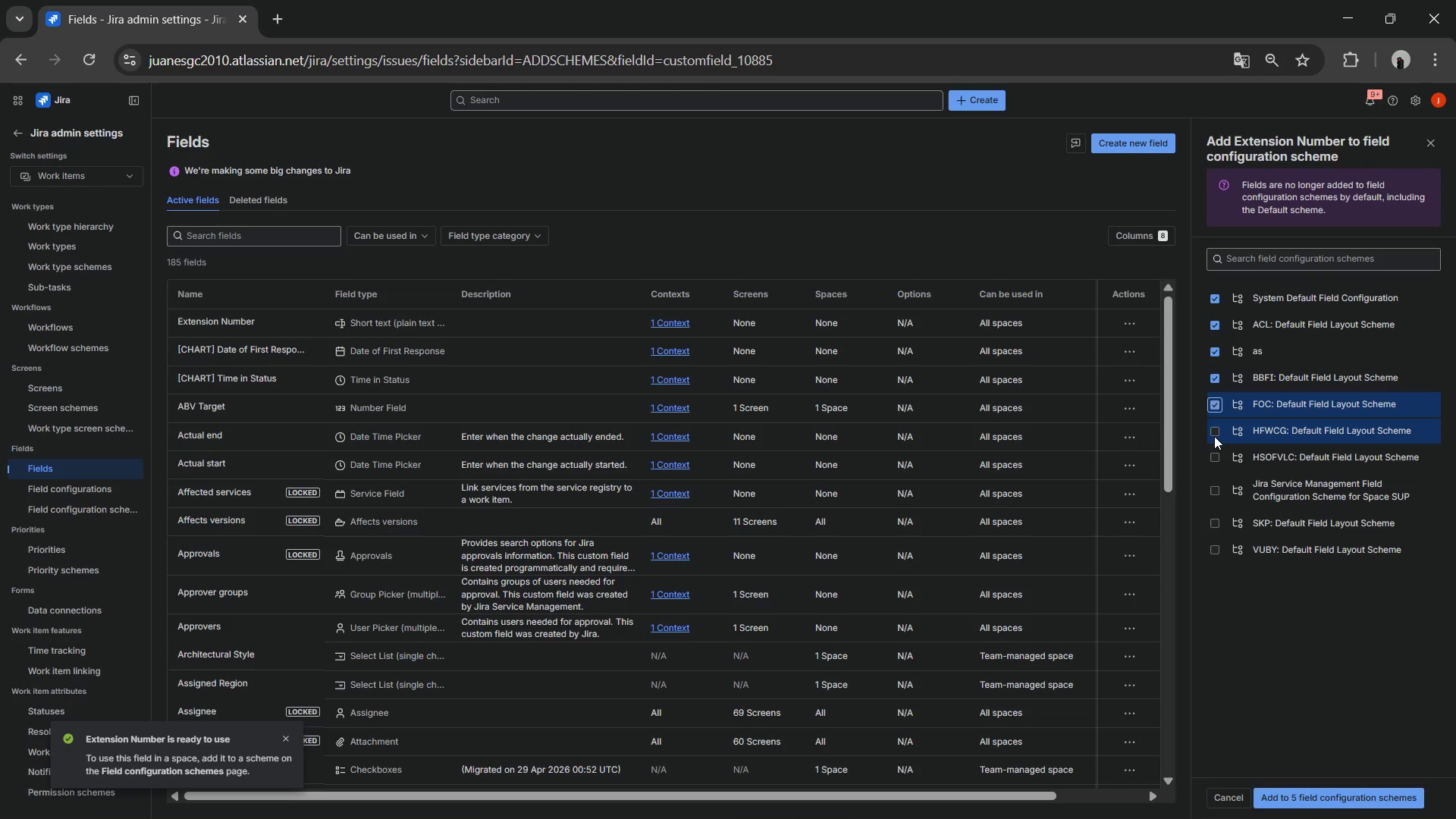 
left_click([1214, 436])
 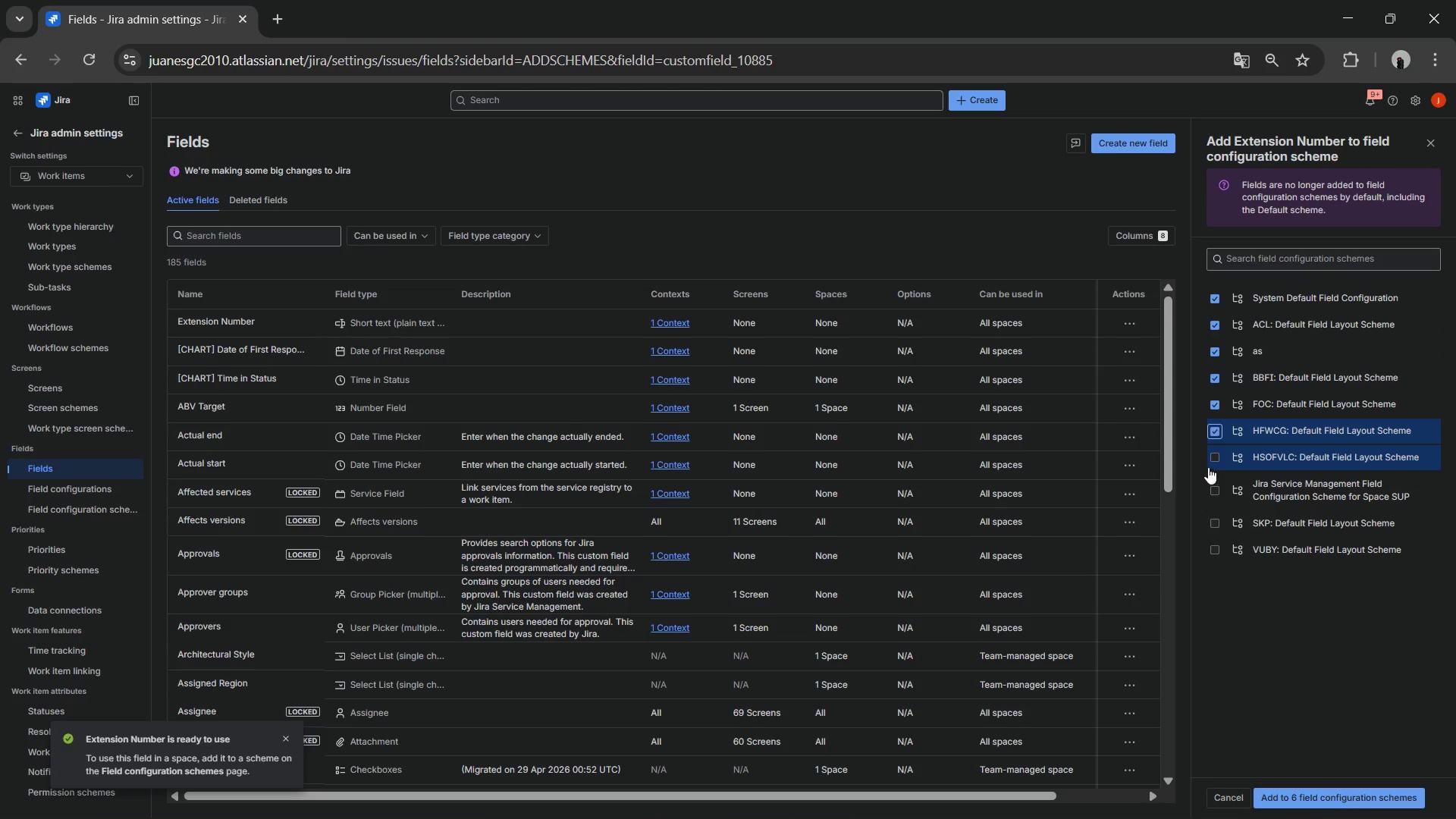 
left_click([1208, 457])
 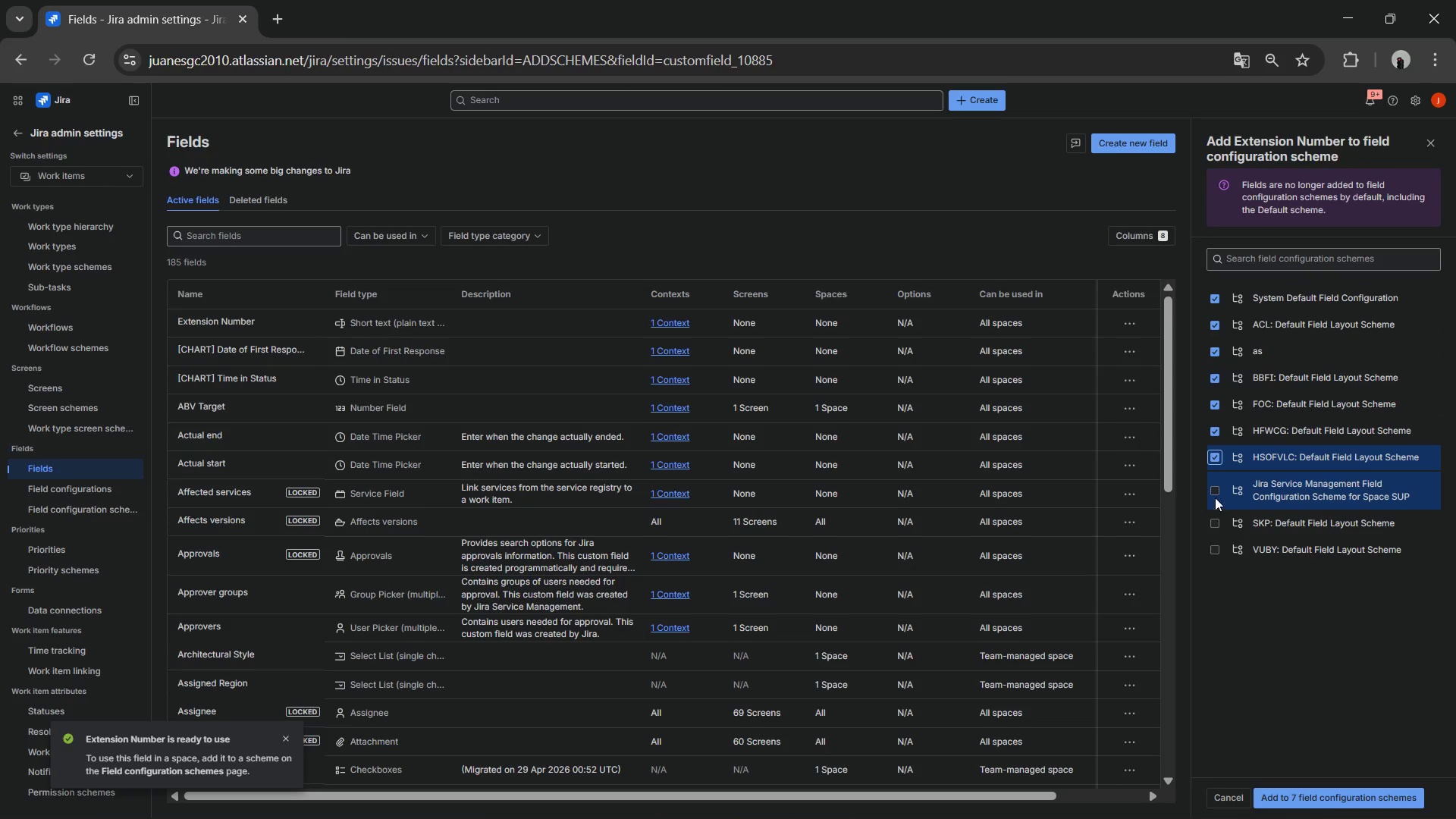 
left_click([1213, 495])
 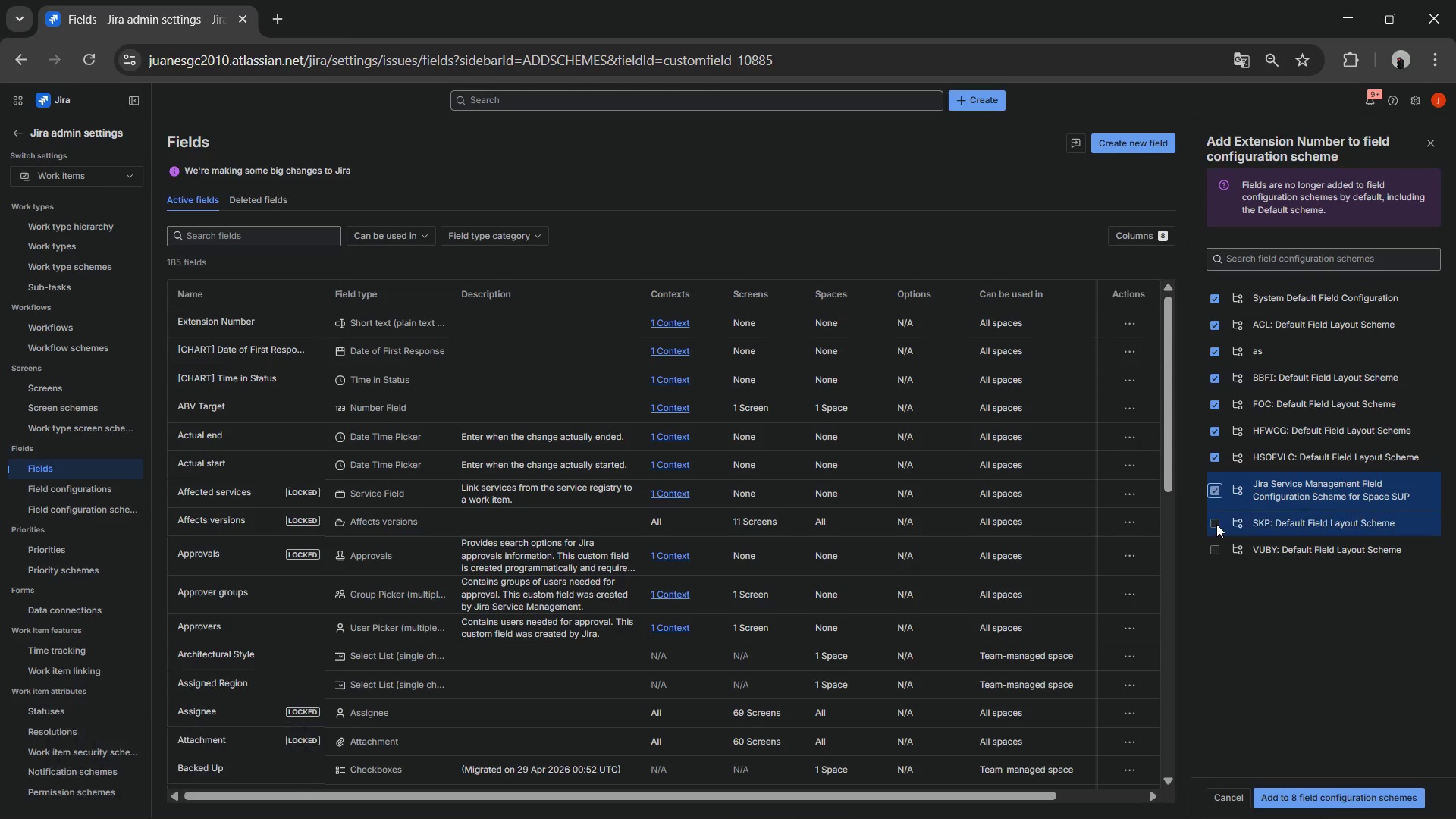 
left_click([1216, 524])
 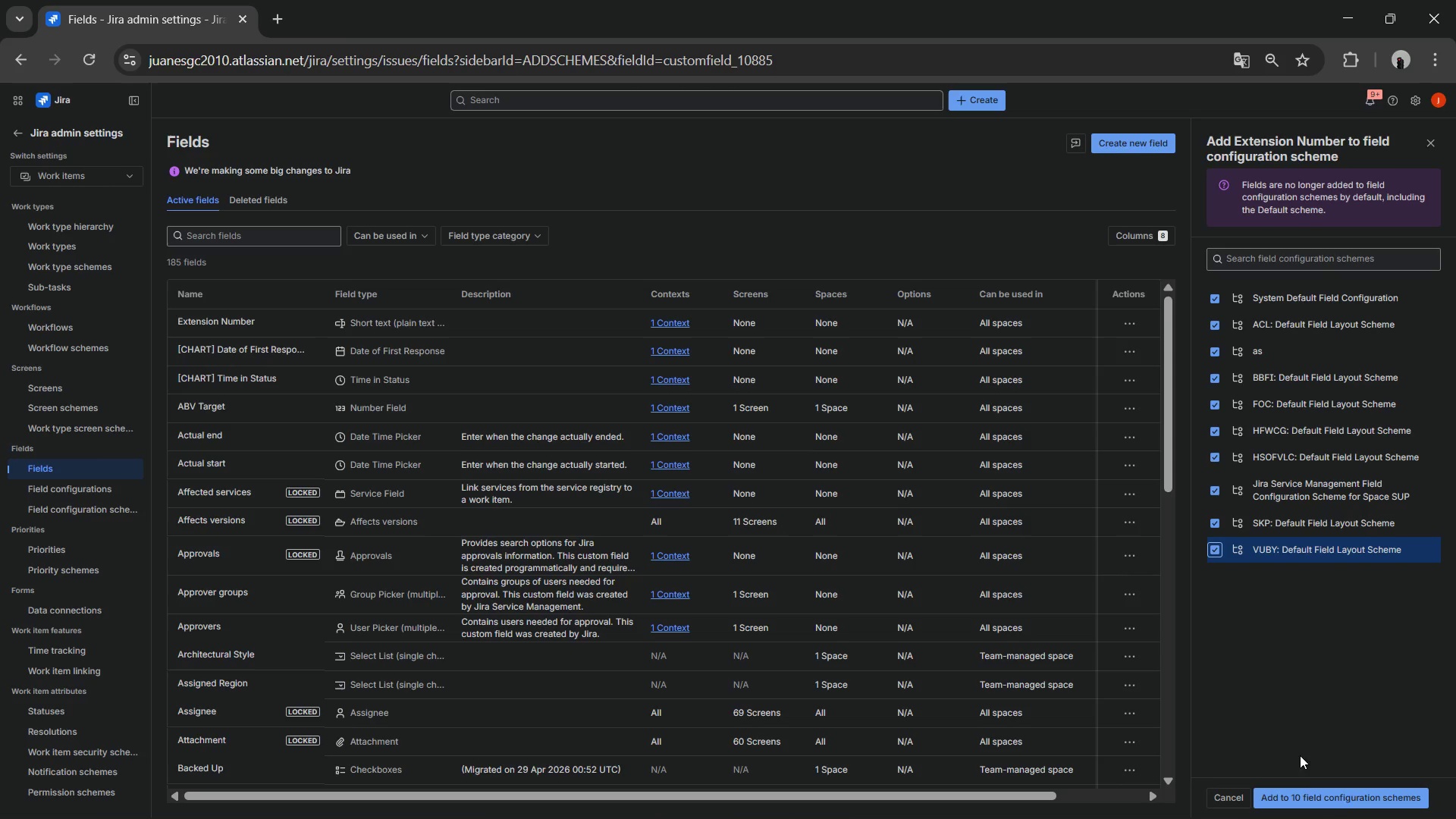 
left_click([1298, 792])
 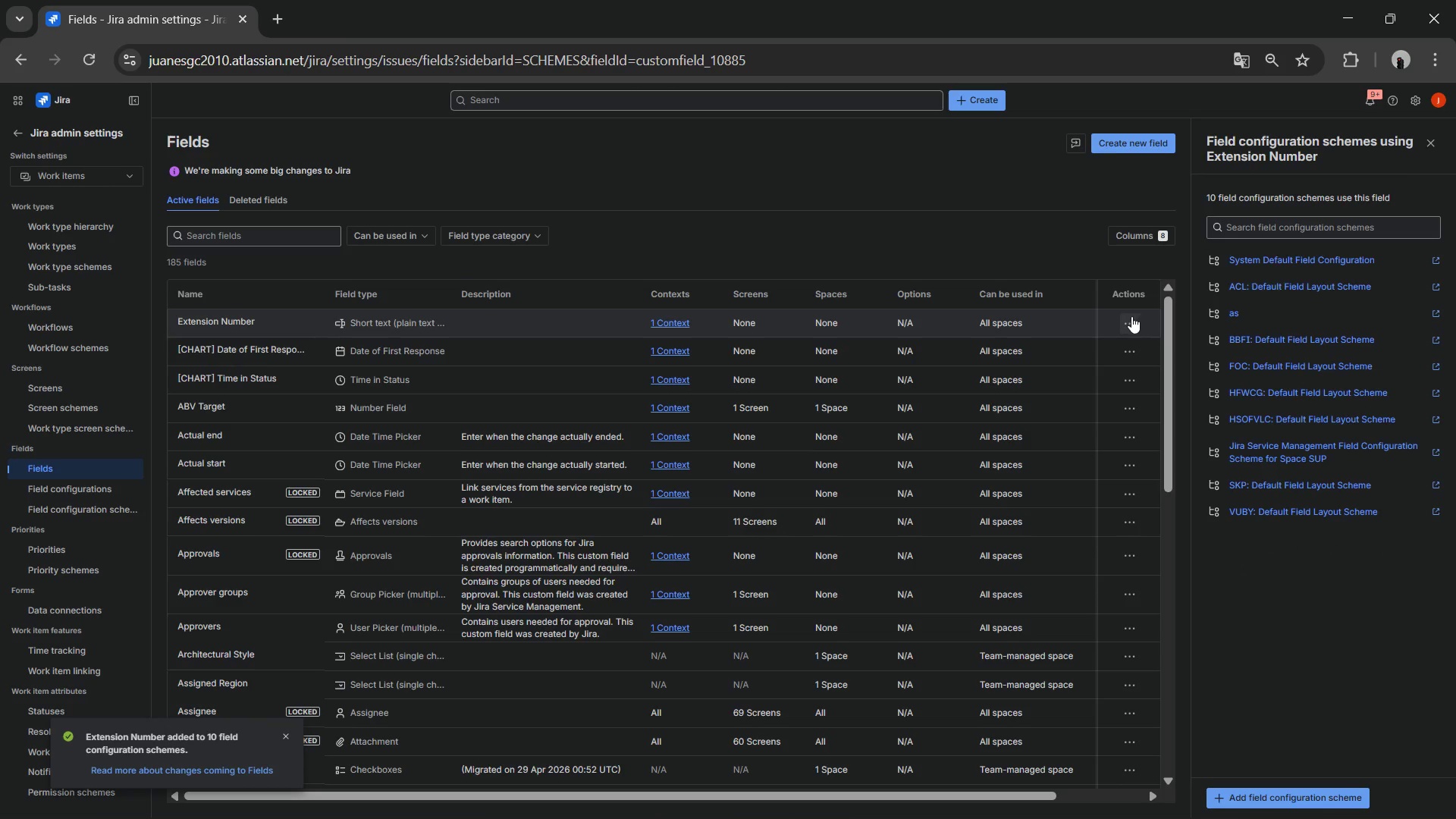 
left_click([1131, 316])
 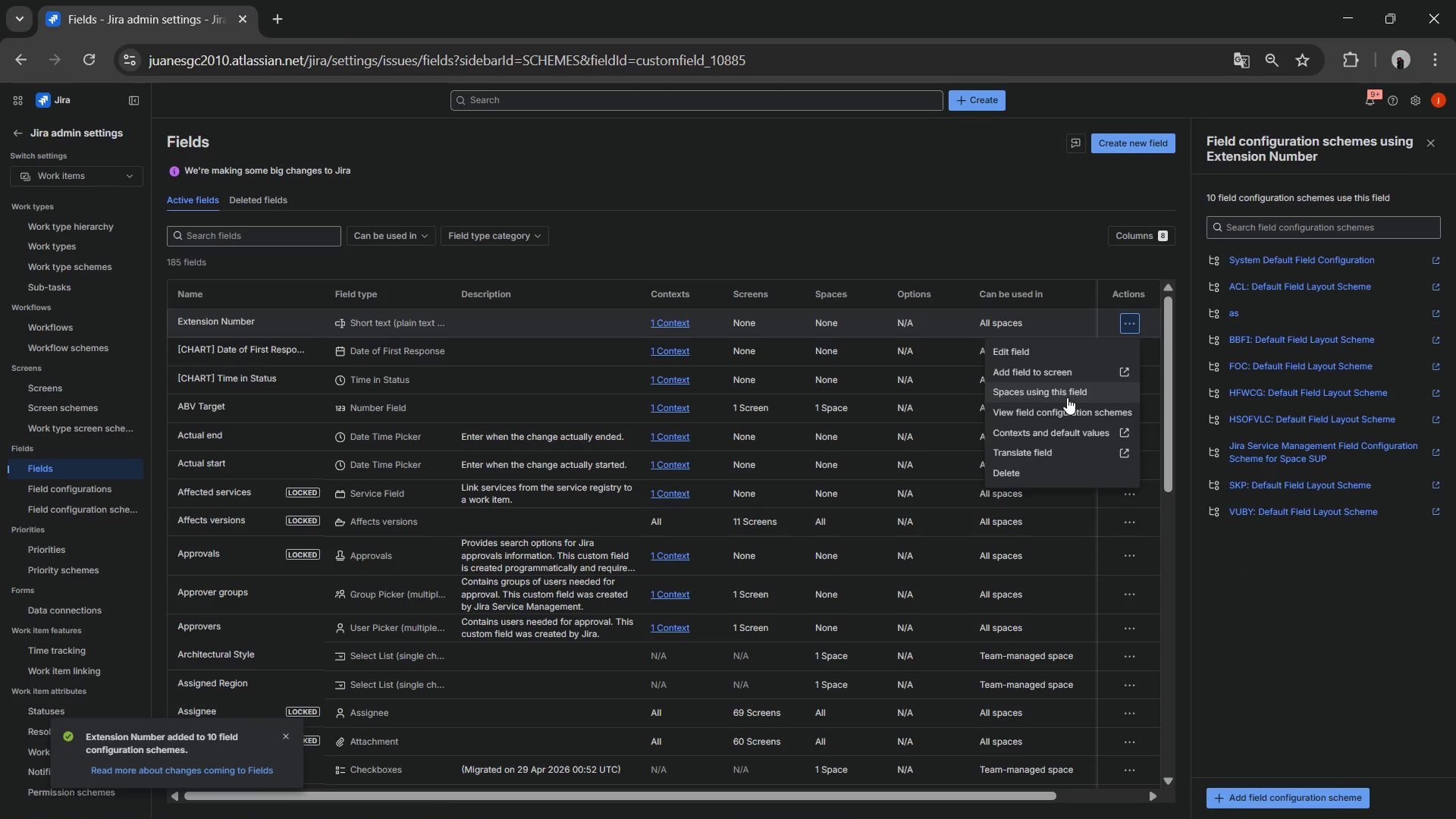 
left_click([1068, 376])
 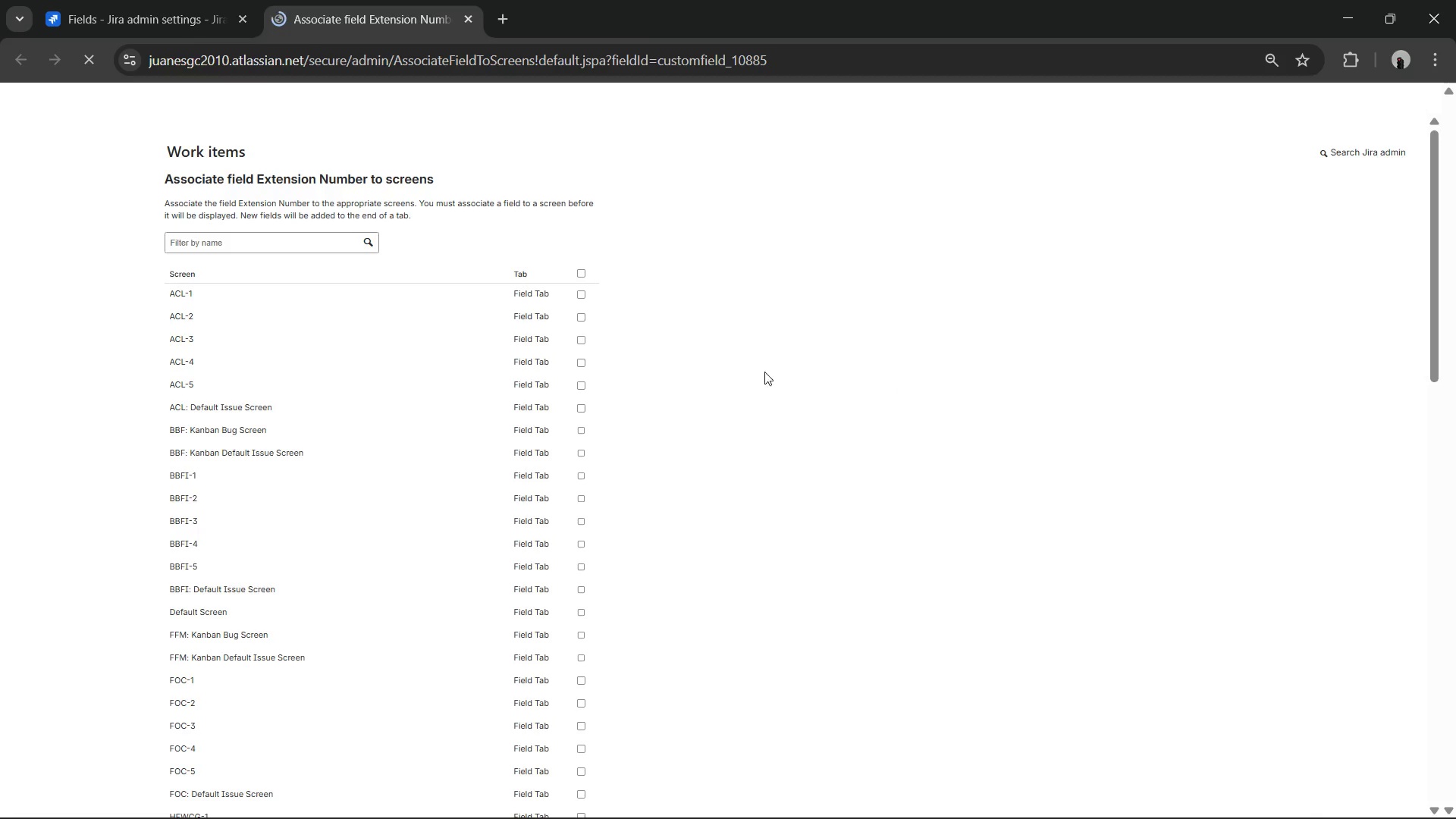 
left_click([583, 271])
 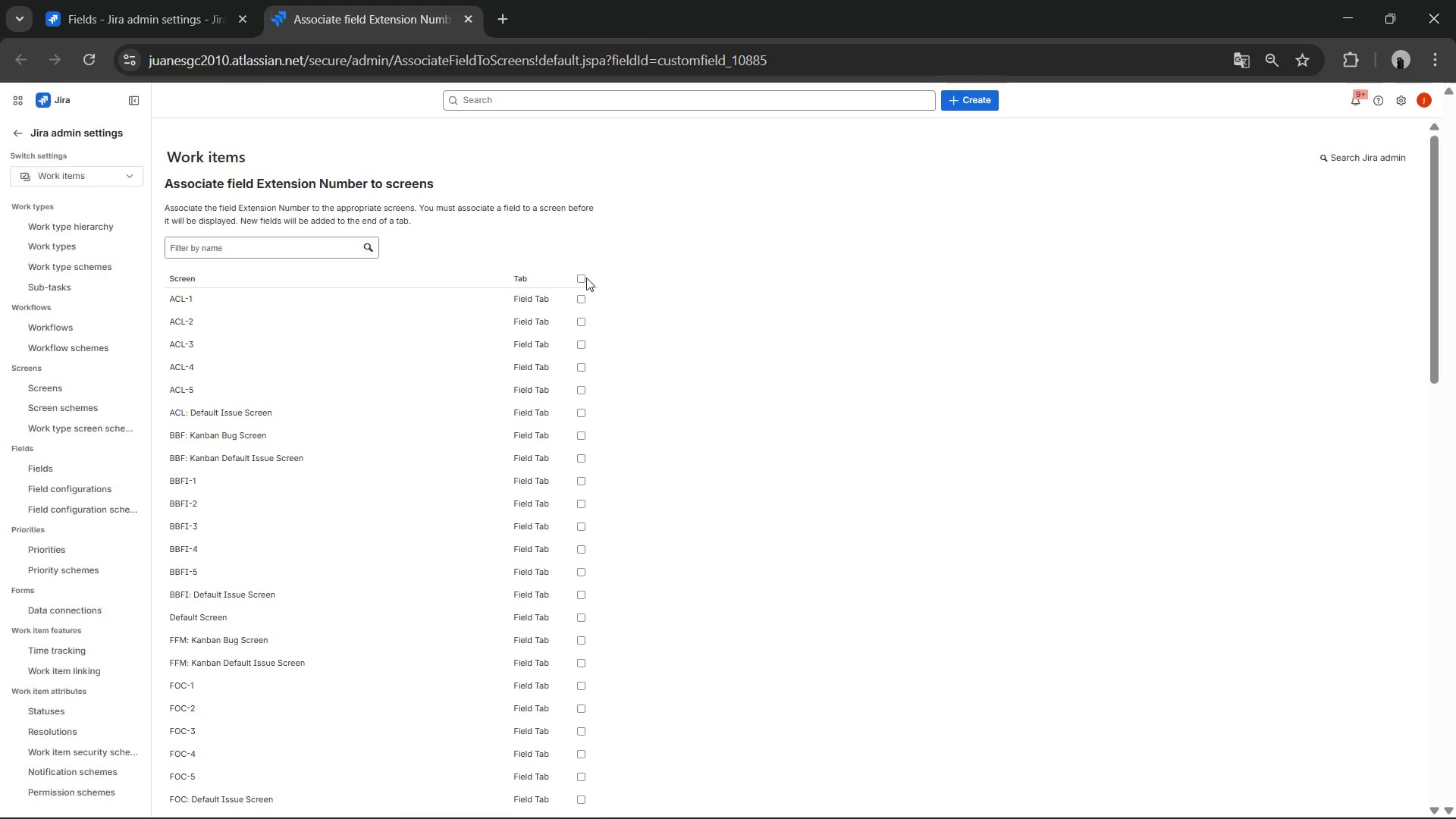 
left_click([586, 279])
 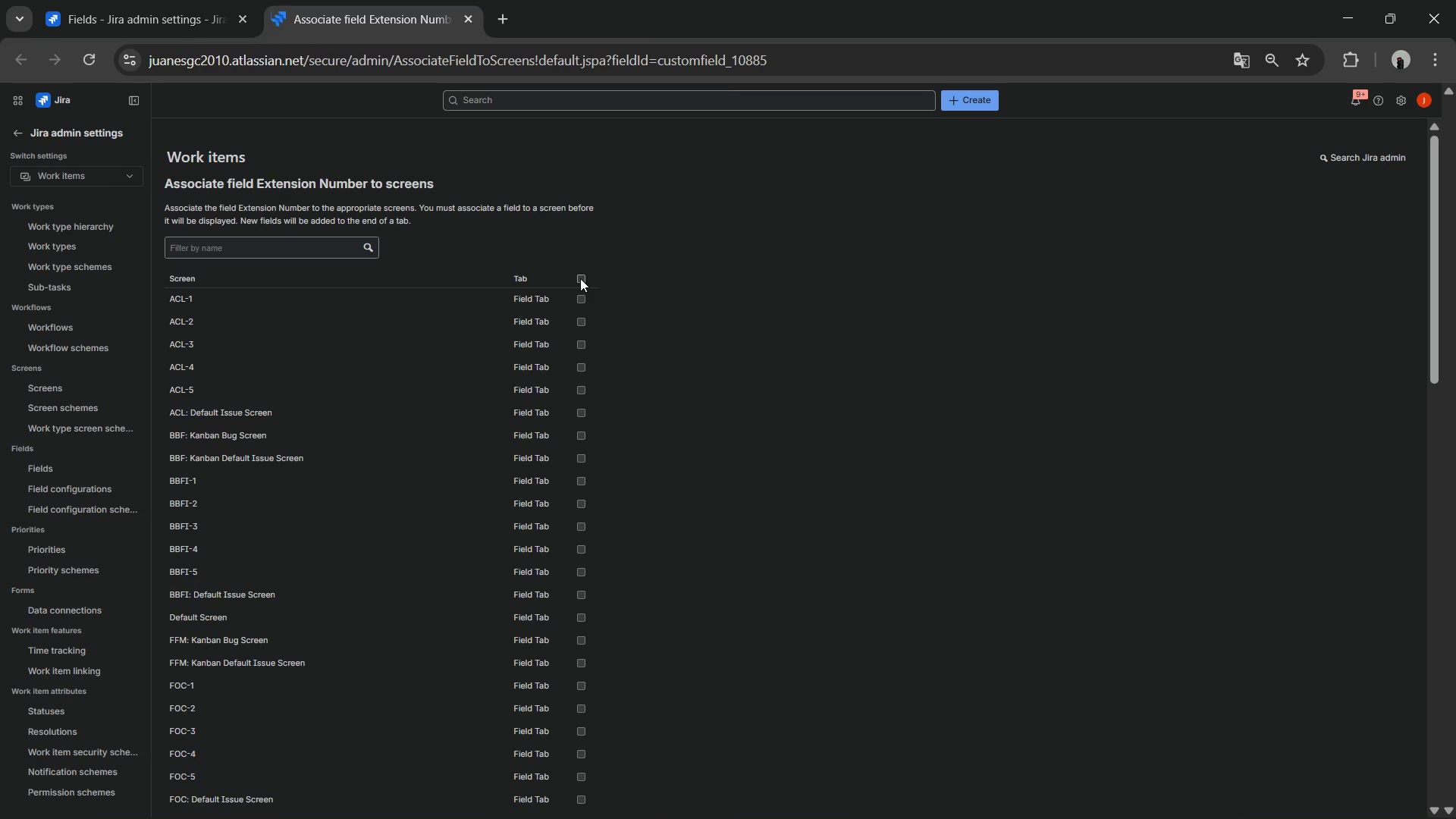 
left_click([579, 278])
 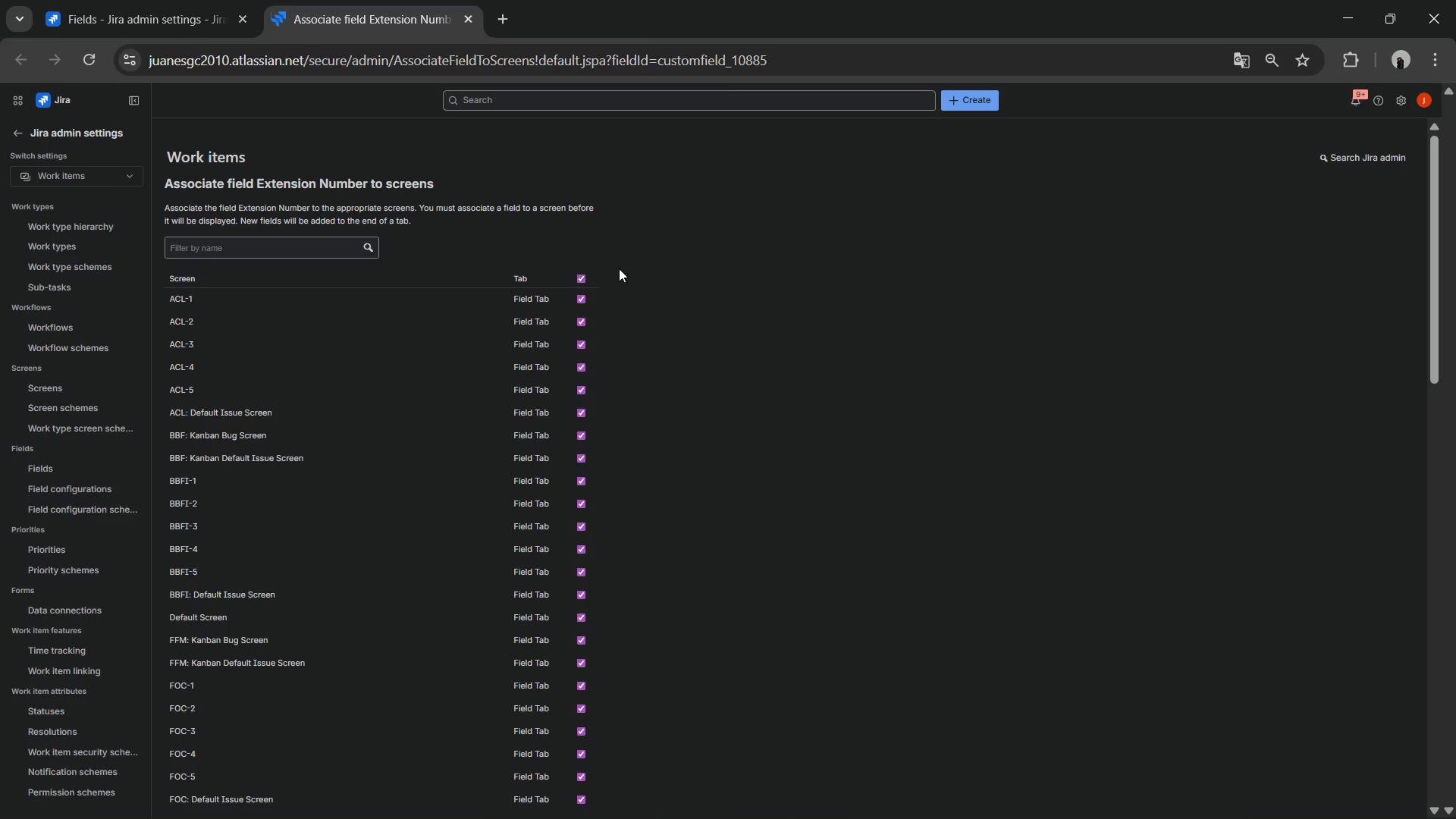 
scroll: coordinate [595, 379], scroll_direction: down, amount: 18.0
 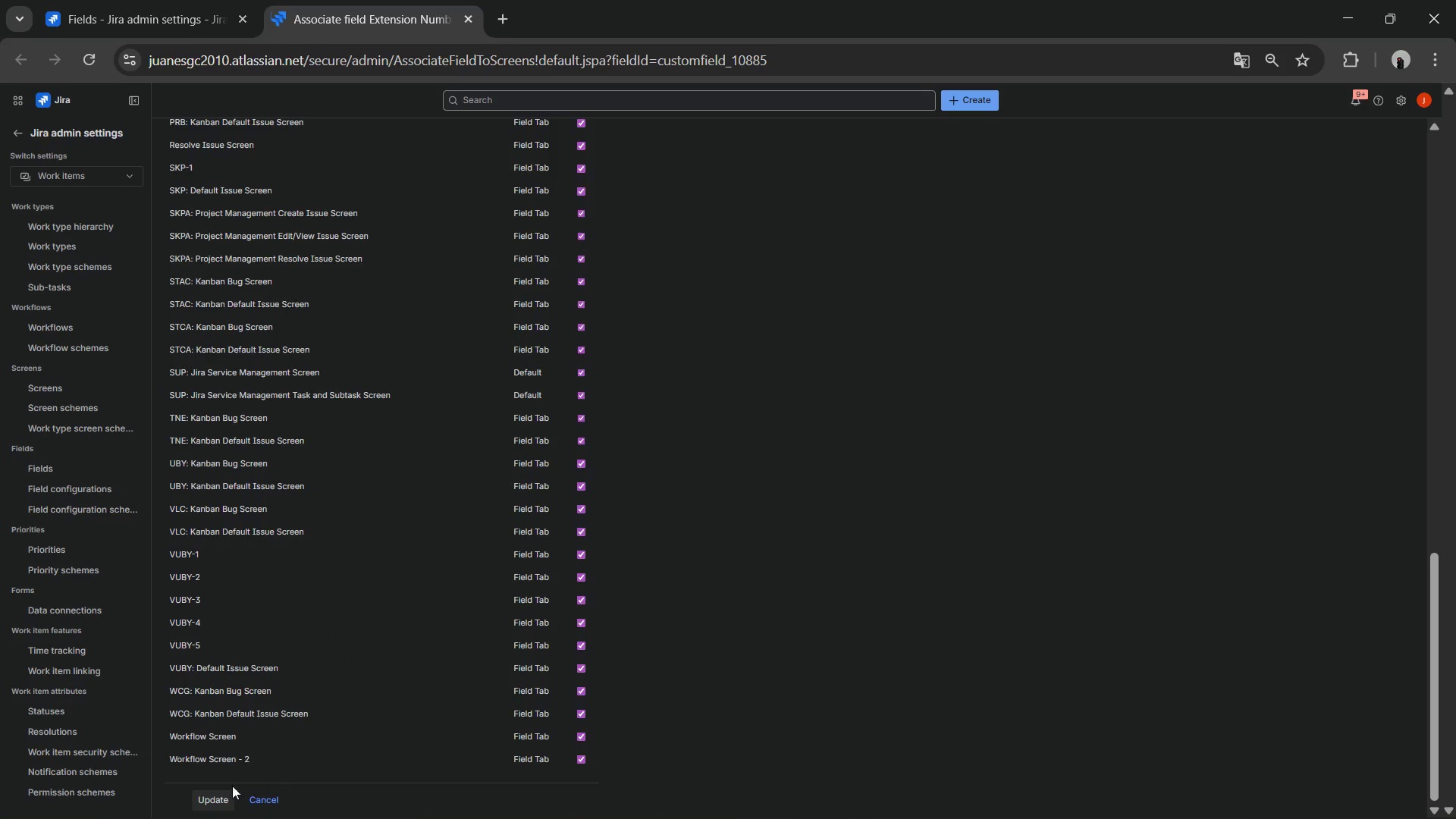 
left_click([210, 806])
 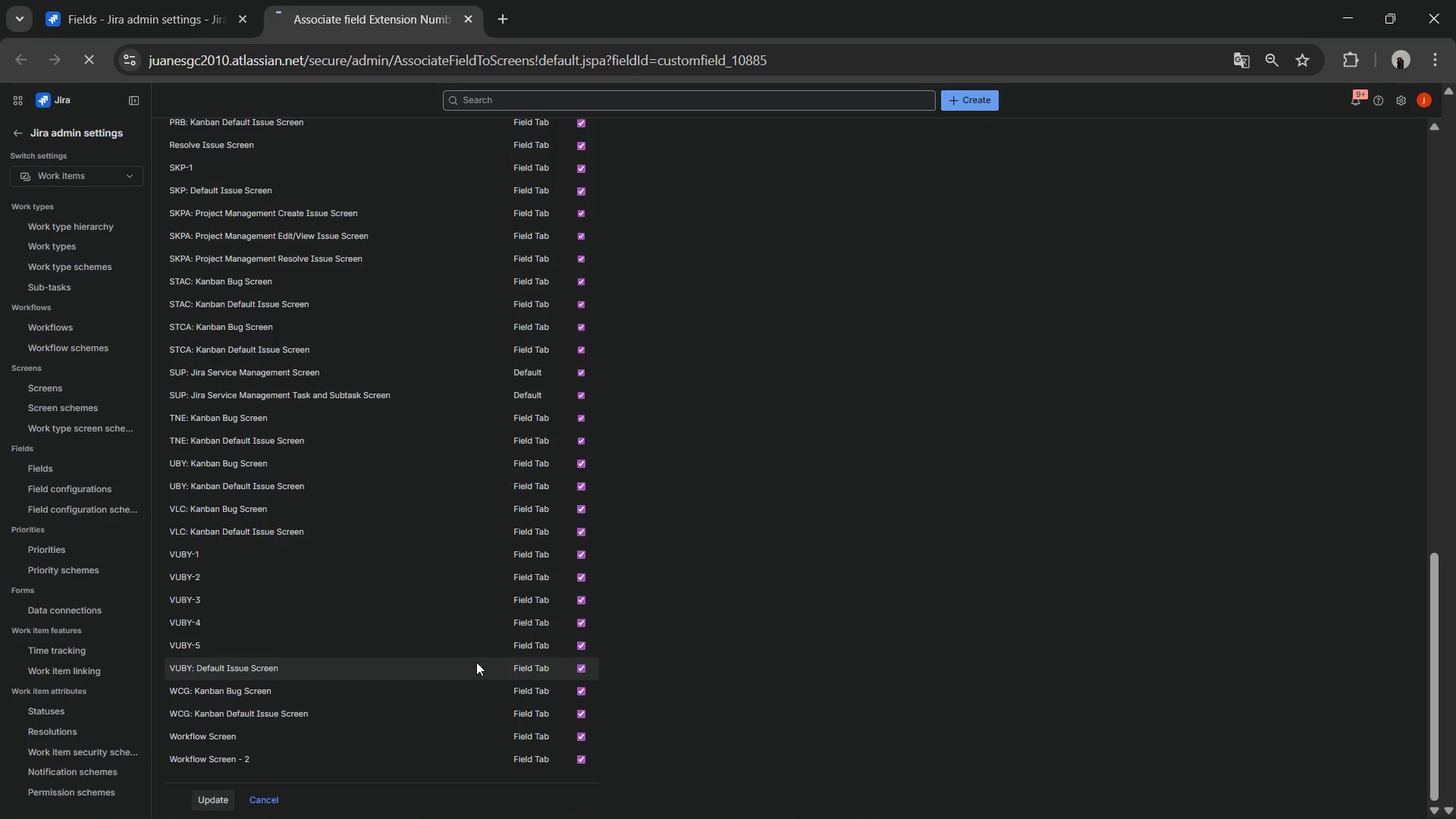 
scroll: coordinate [628, 576], scroll_direction: up, amount: 19.0
 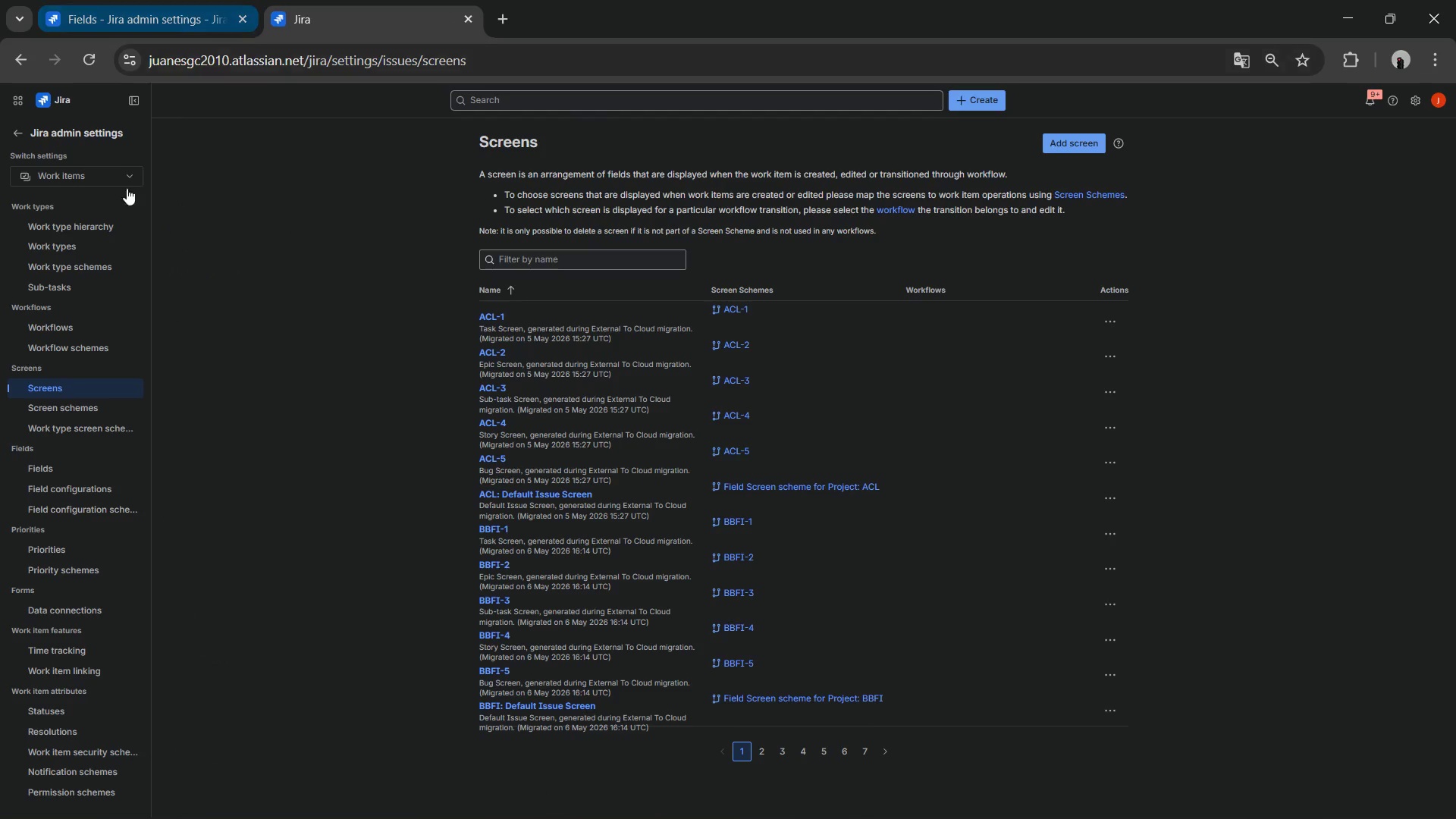 
left_click([16, 124])
 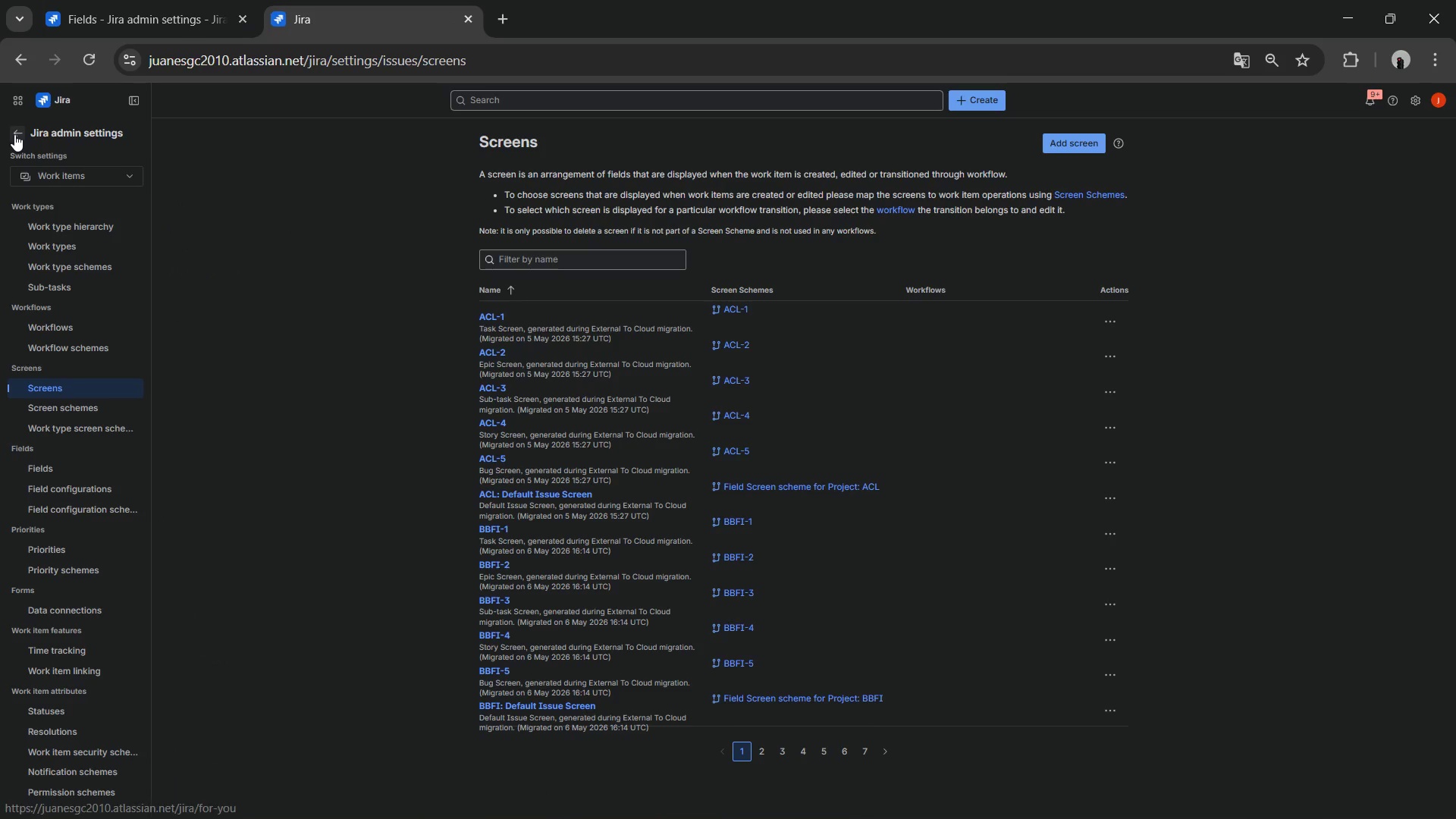 
left_click([14, 134])
 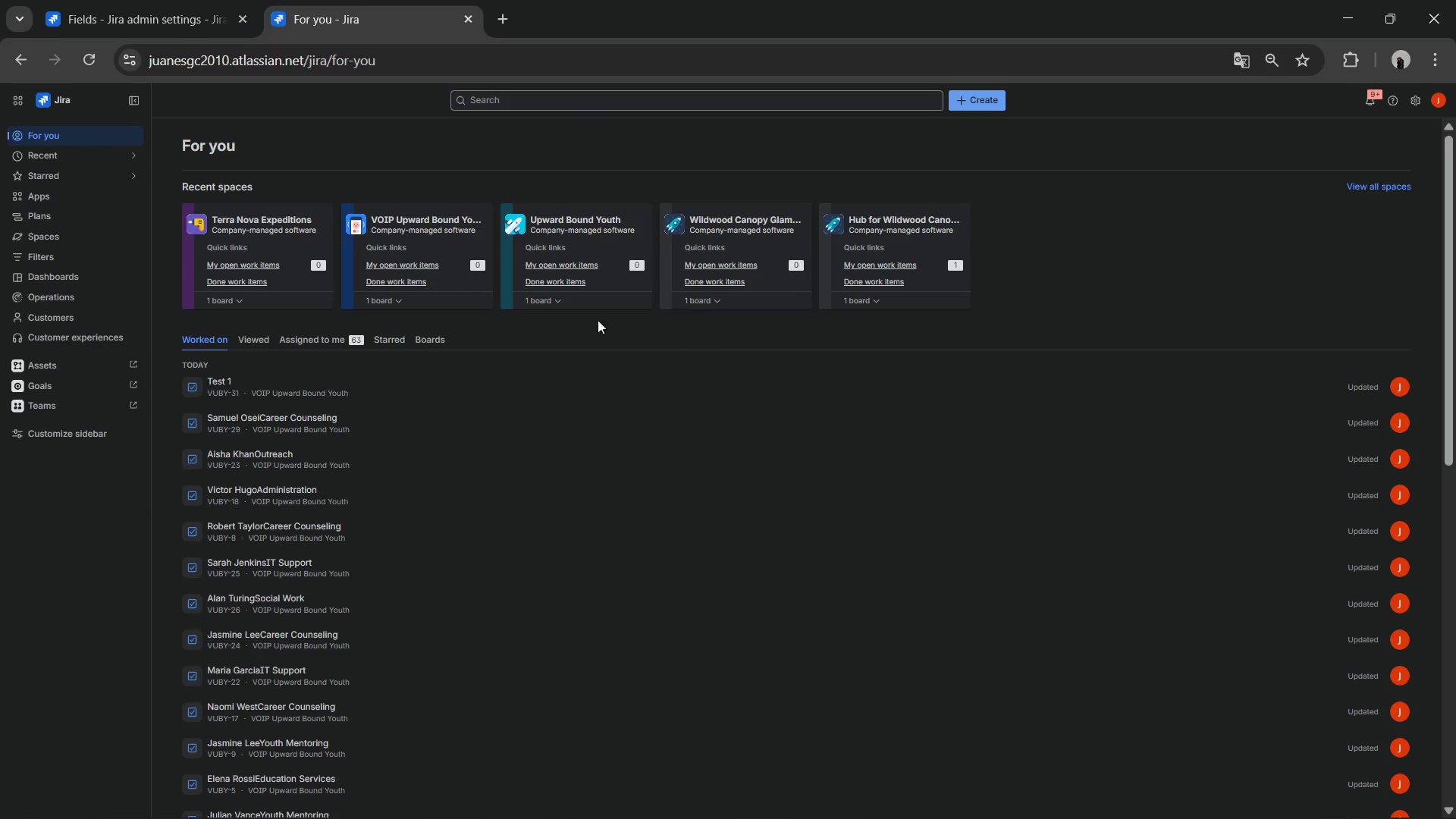 
left_click([168, 0])
 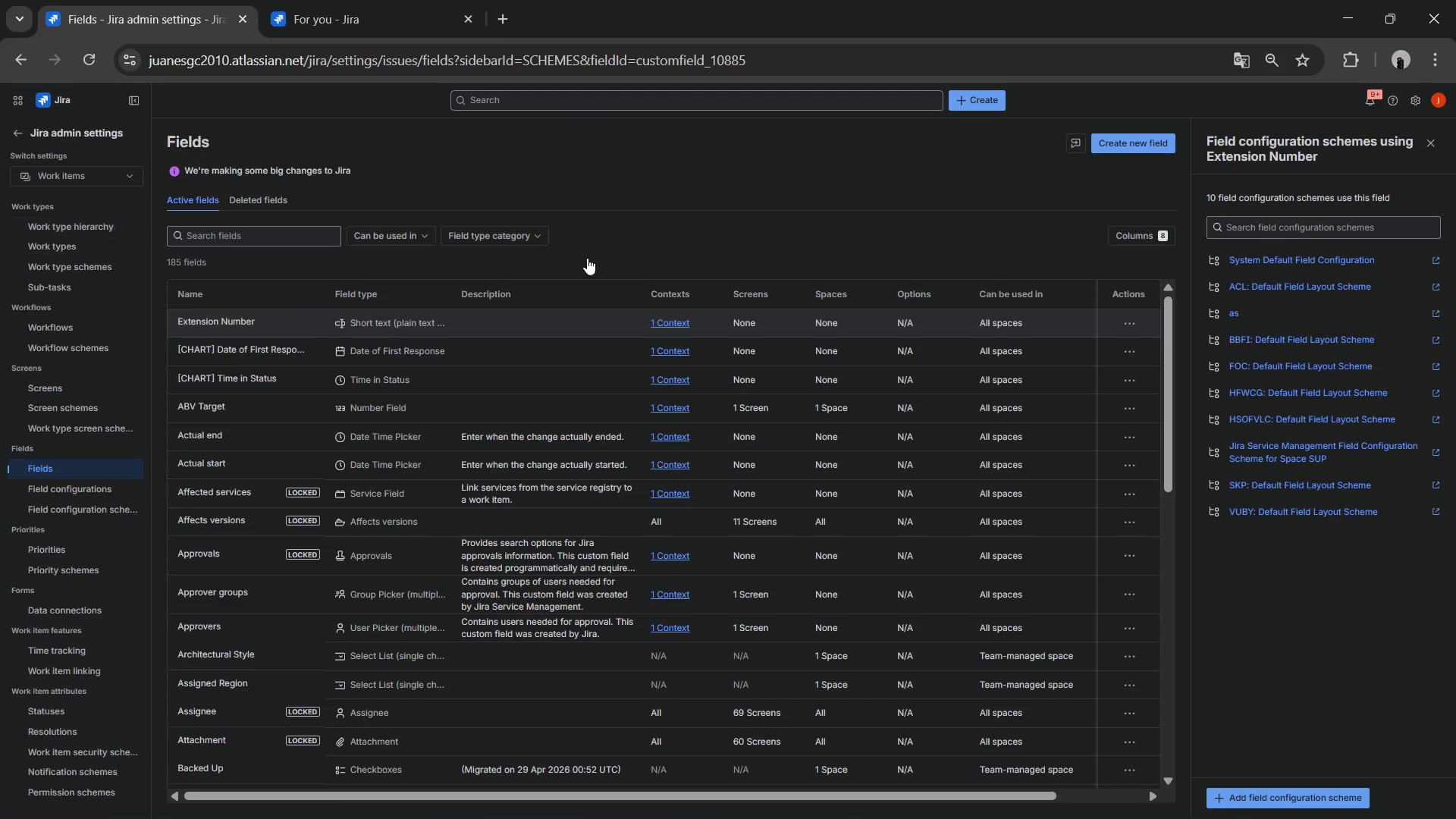 
key(Alt+AltLeft)
 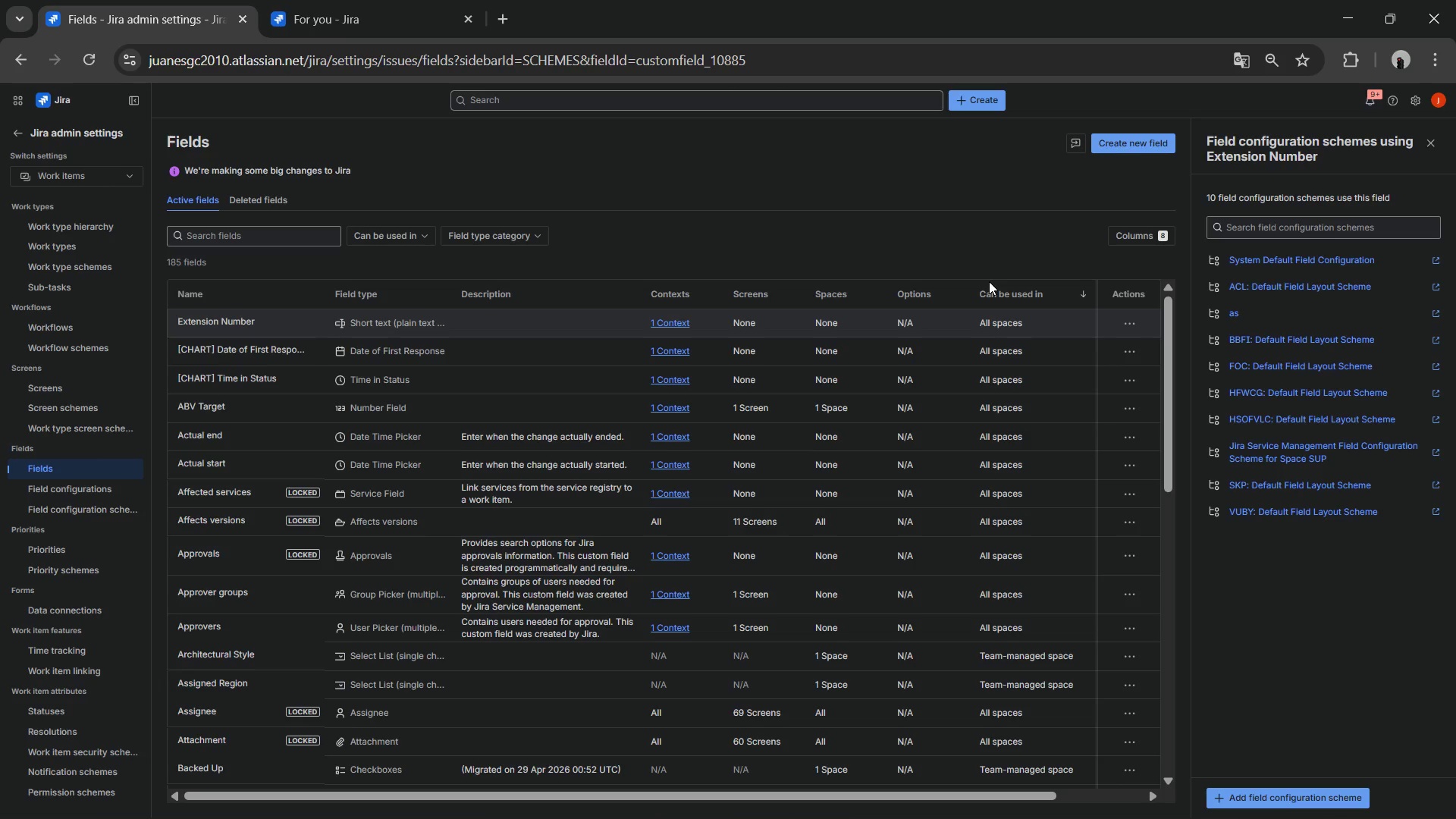 
key(Alt+Tab)